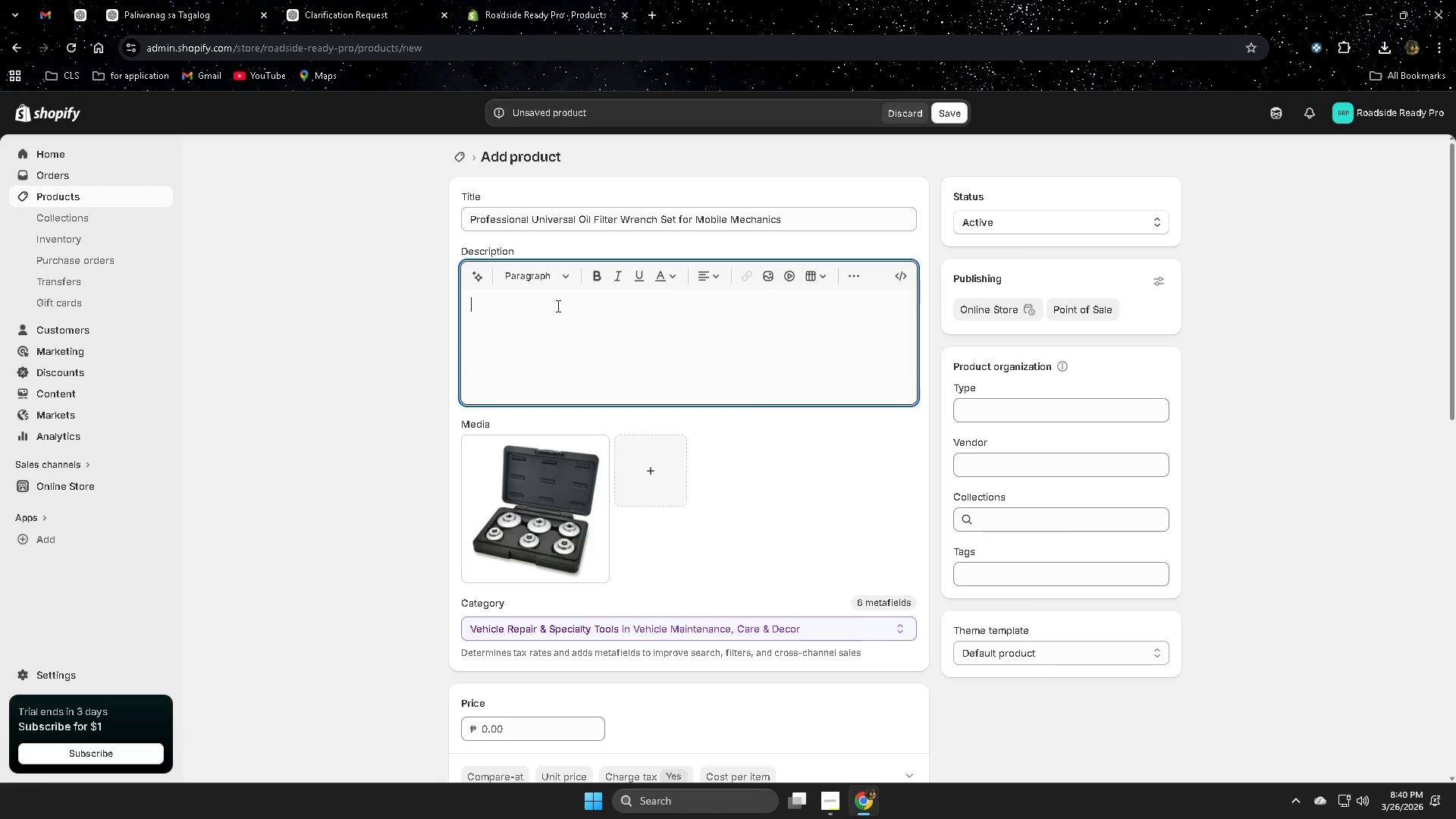 
key(Control+V)
 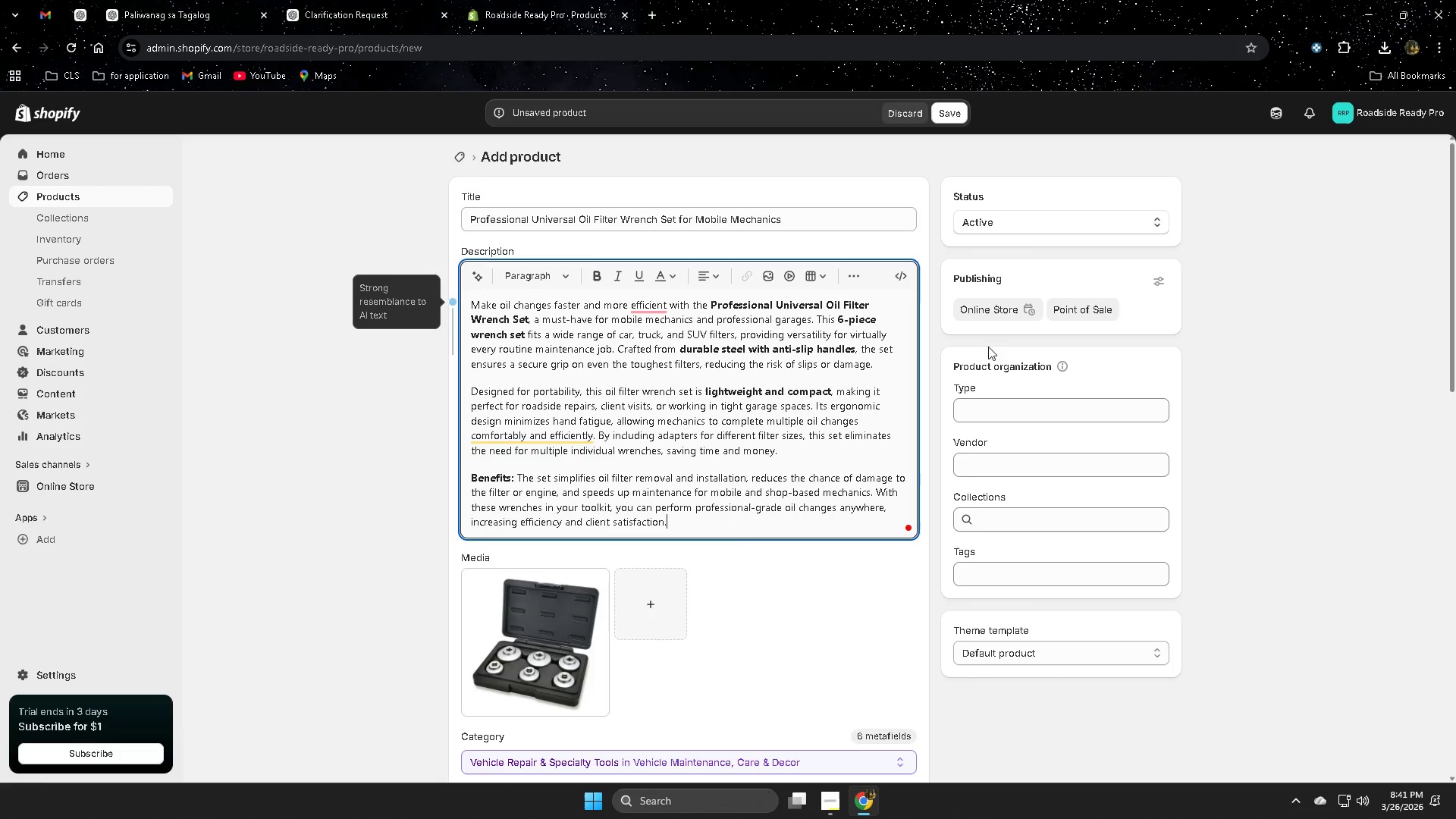 
wait(7.17)
 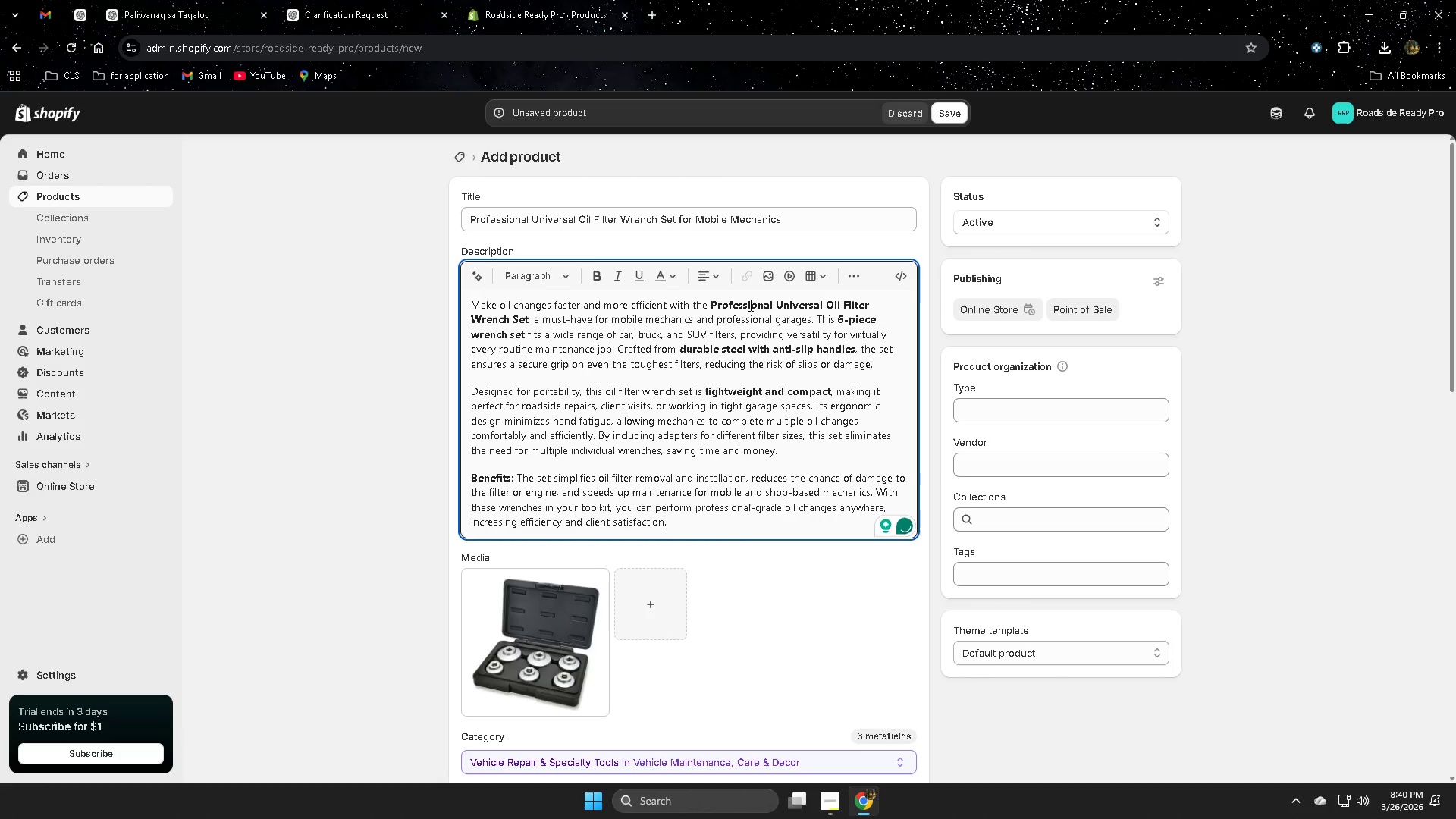 
left_click([651, 344])
 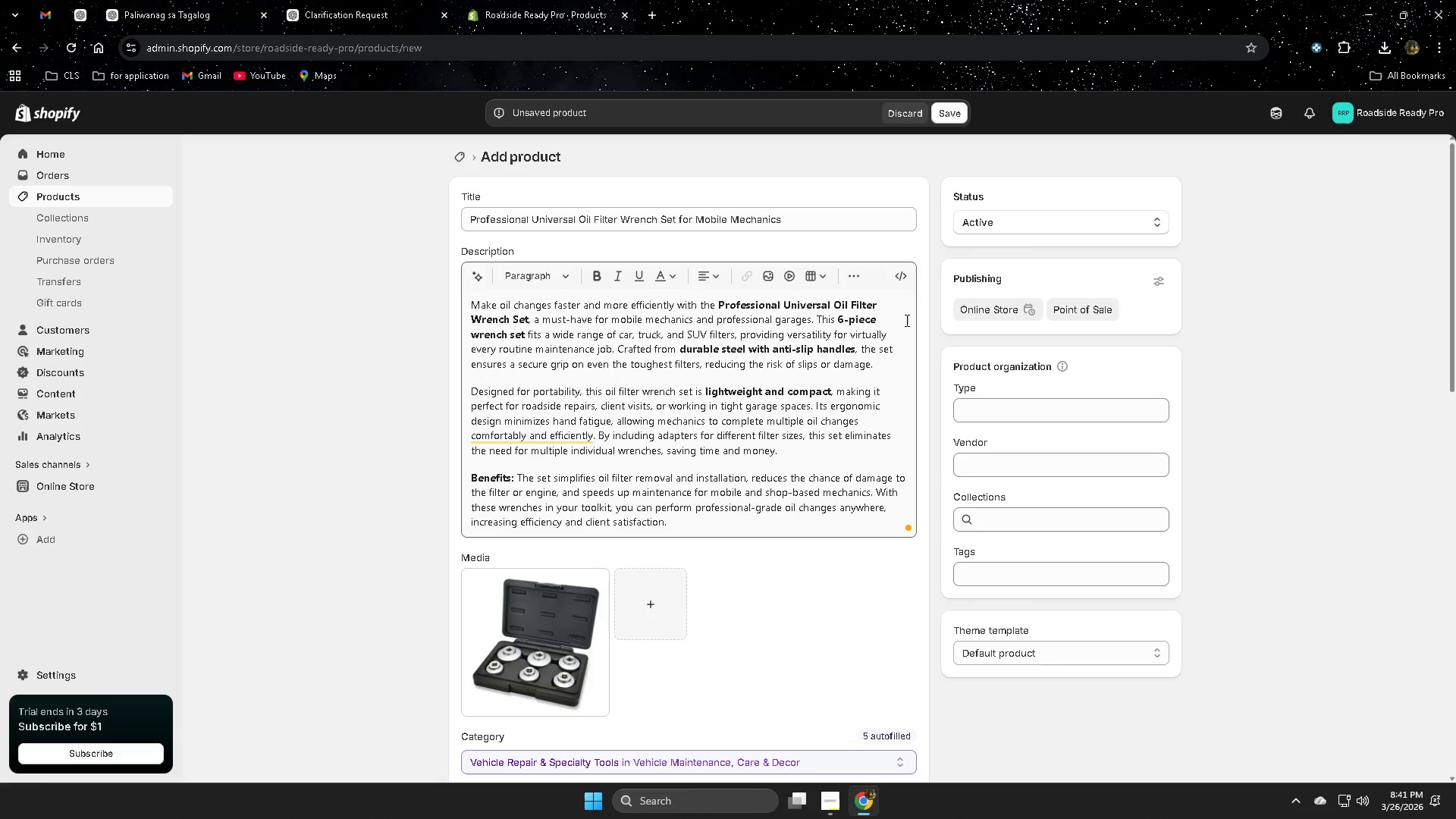 
wait(6.12)
 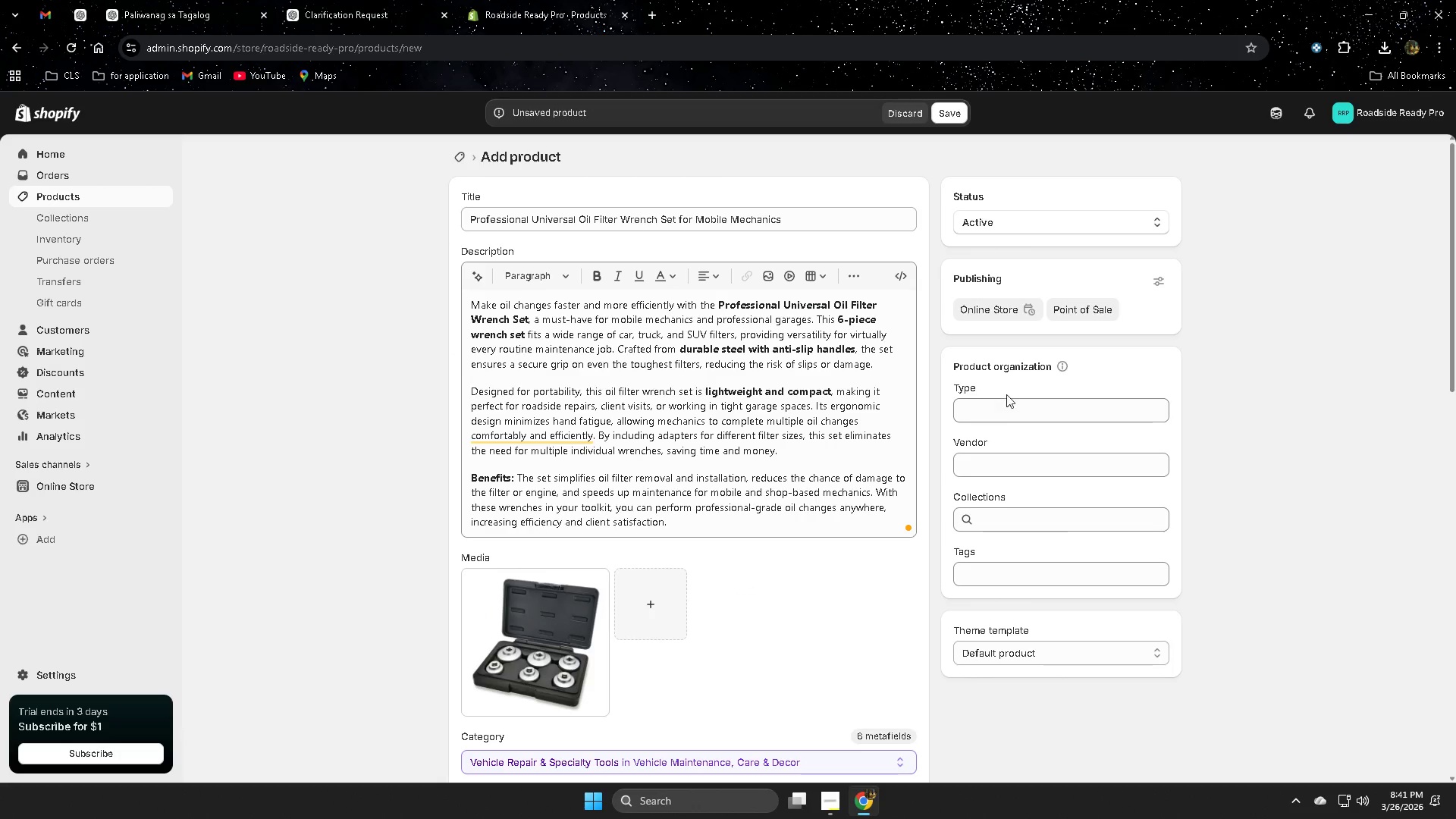 
left_click([477, 217])
 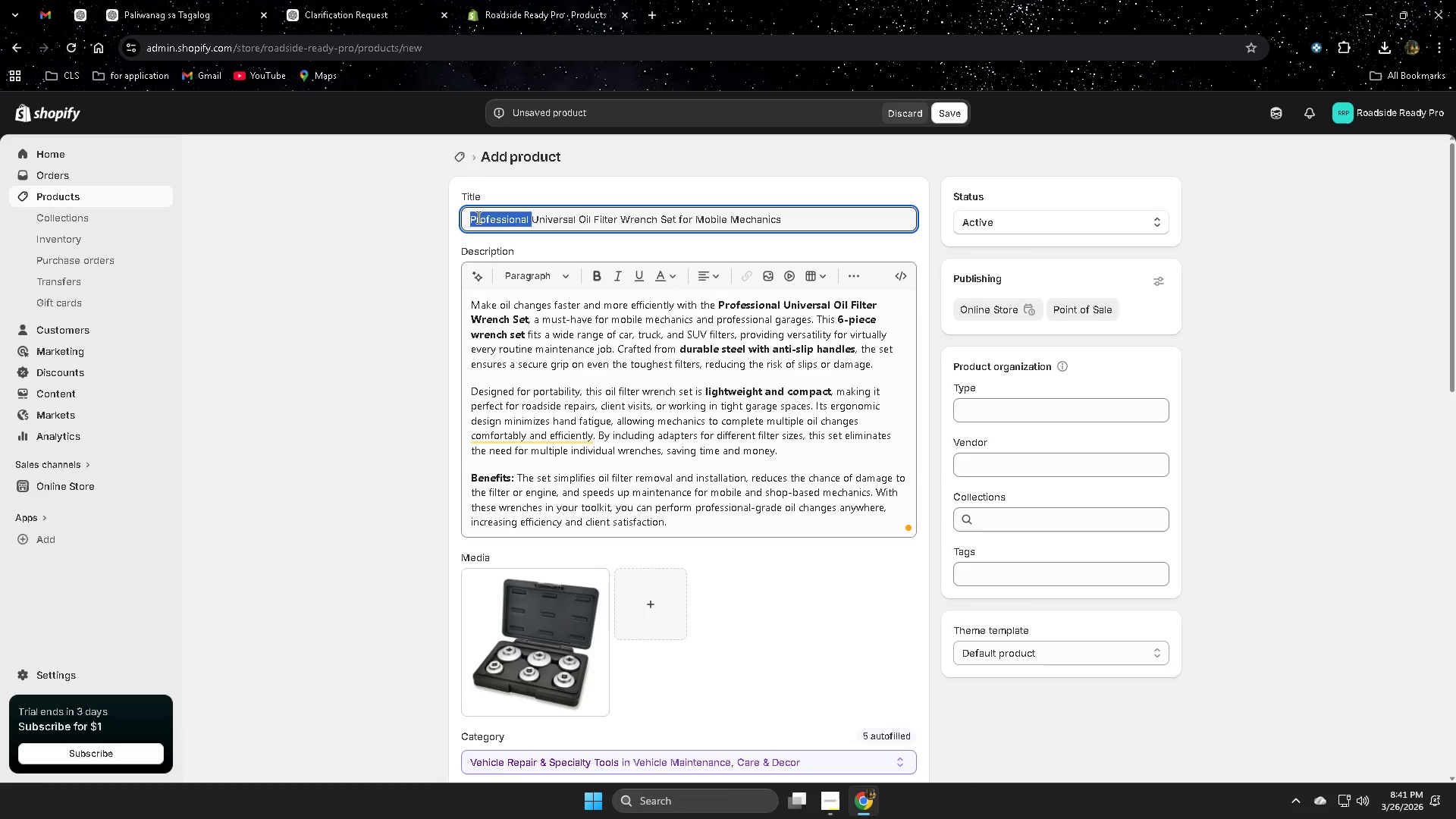 
left_click_drag(start_coordinate=[477, 217], to_coordinate=[771, 230])
 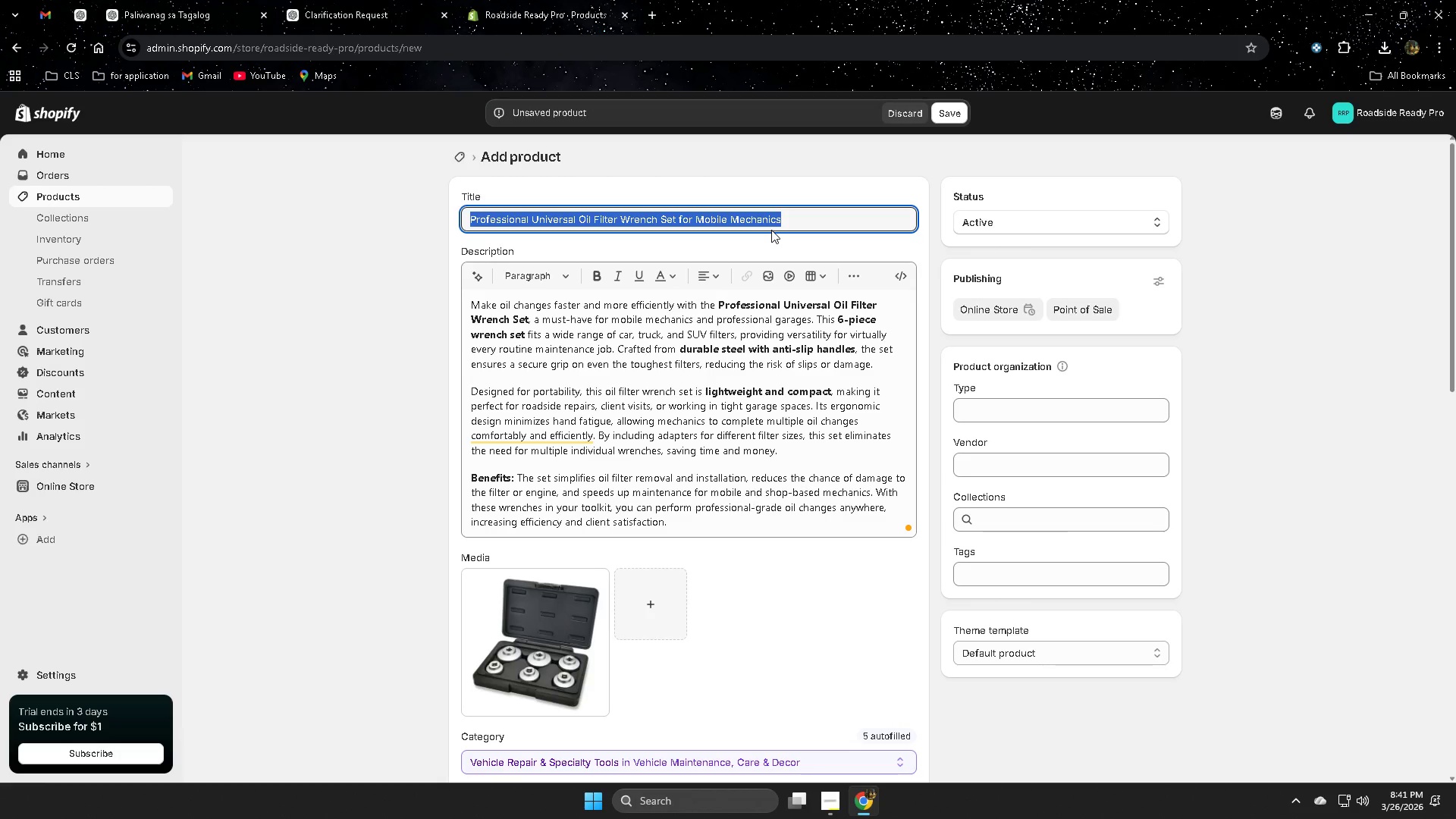 
key(Control+C)
 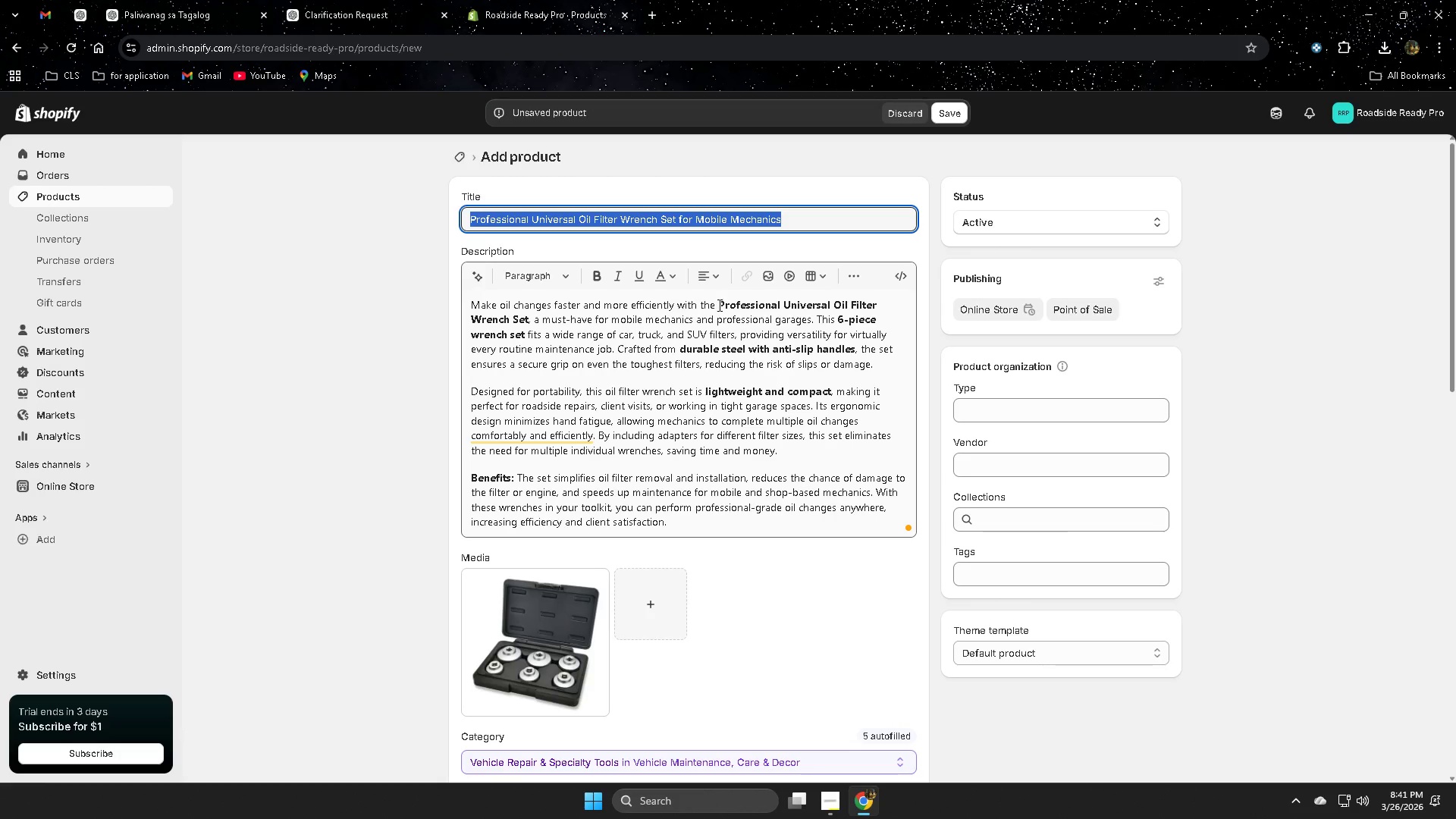 
left_click_drag(start_coordinate=[718, 303], to_coordinate=[528, 316])
 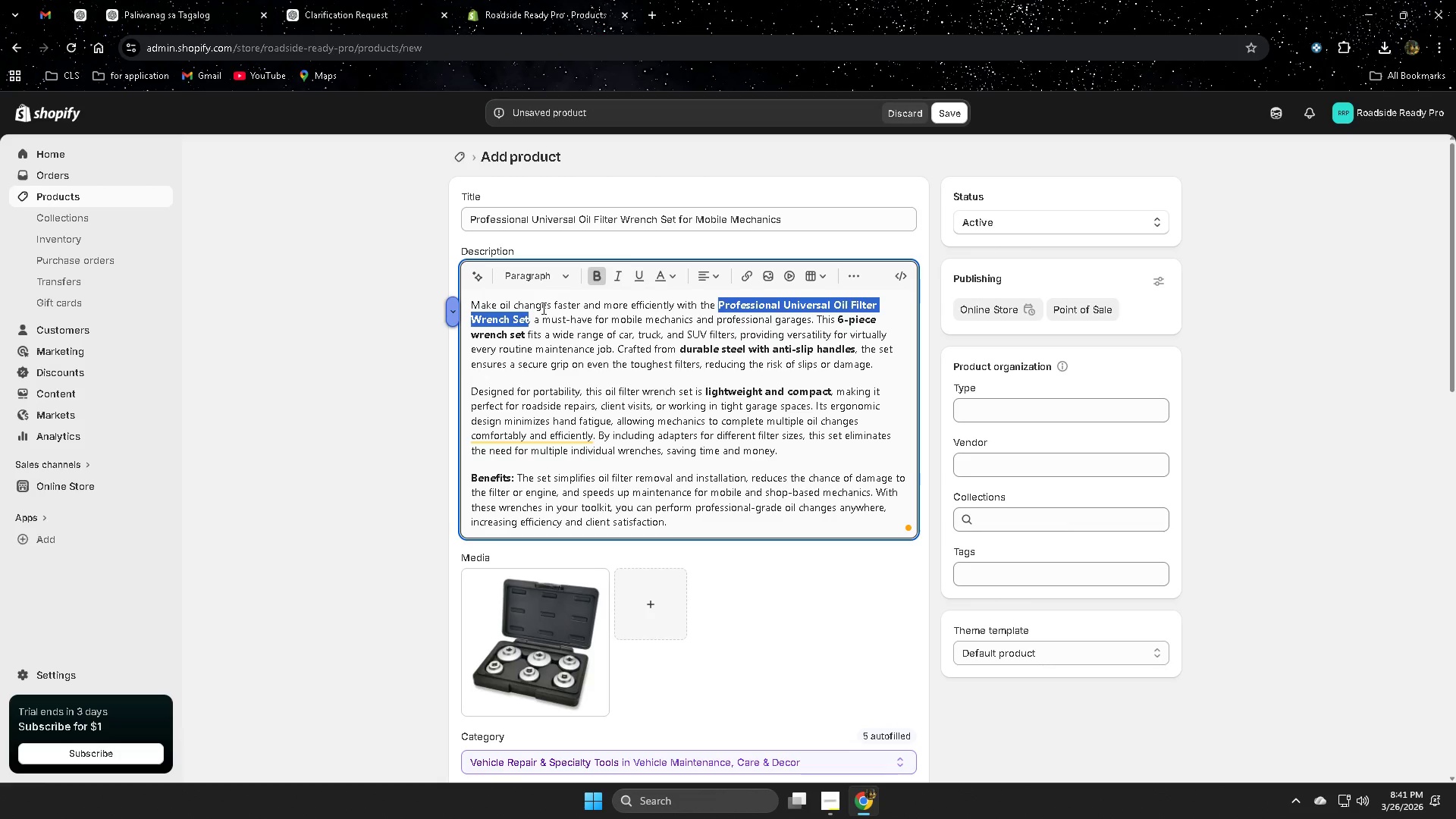 
key(Control+V)
 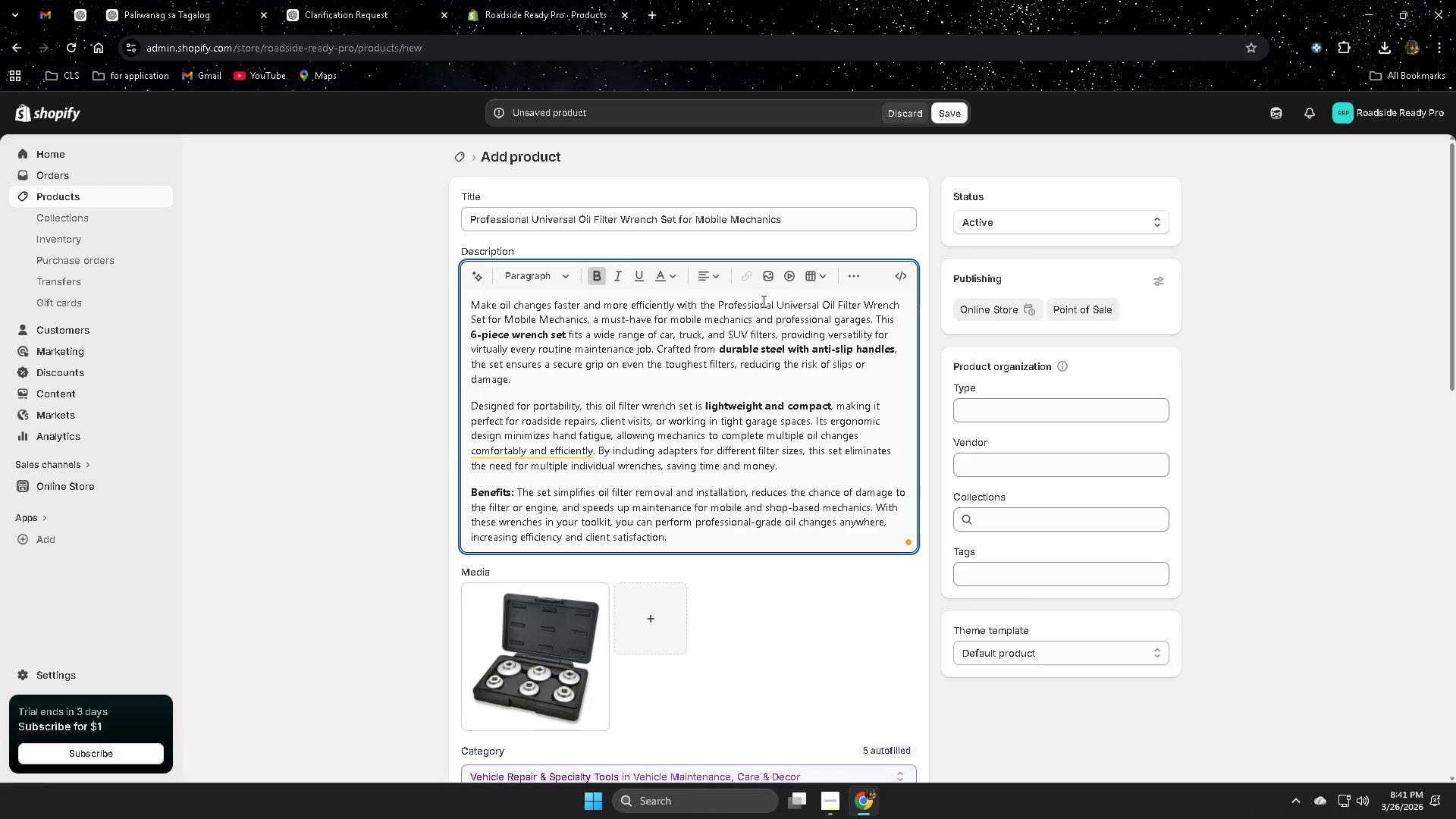 
left_click([720, 303])
 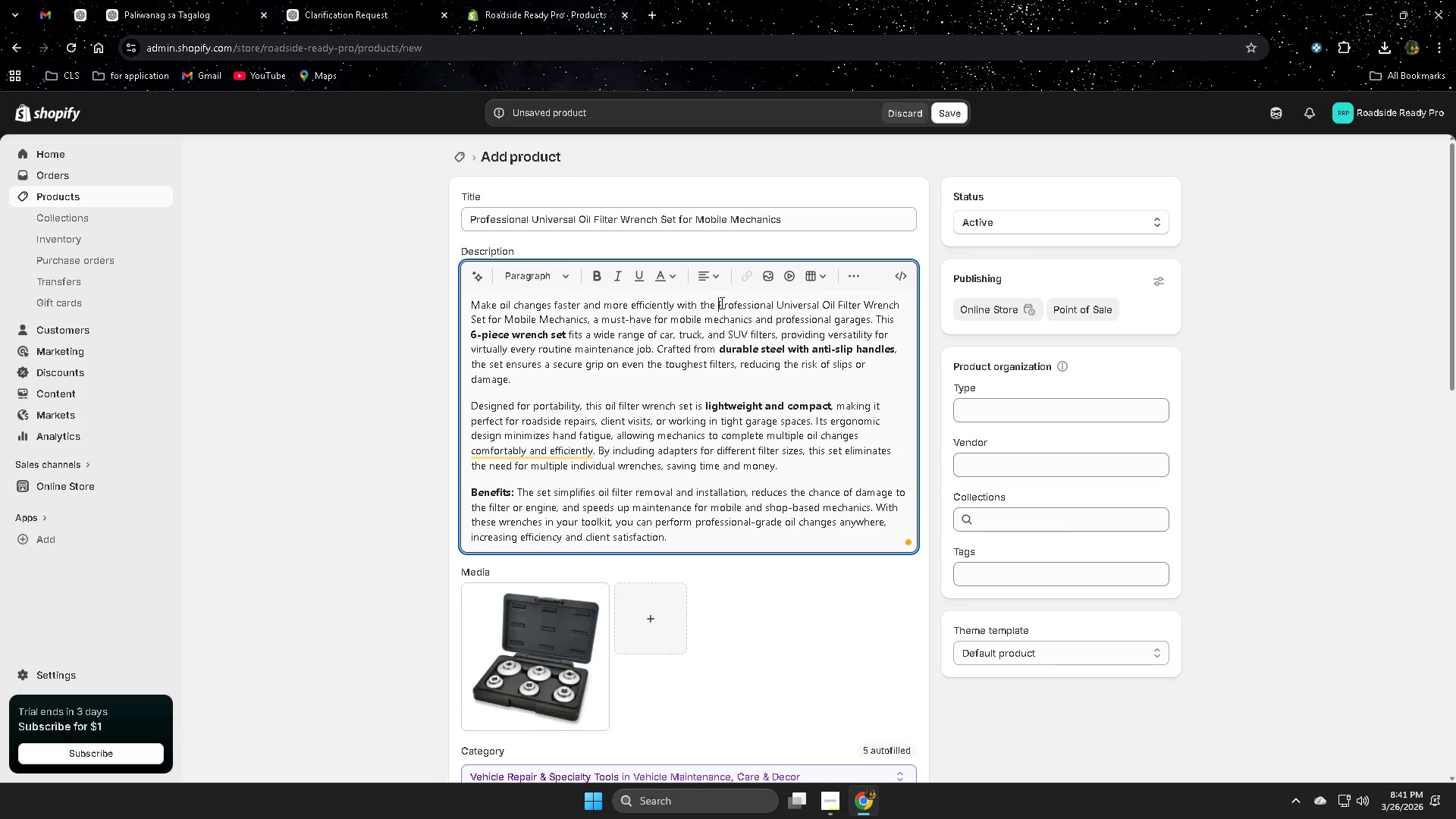 
left_click_drag(start_coordinate=[720, 303], to_coordinate=[583, 318])
 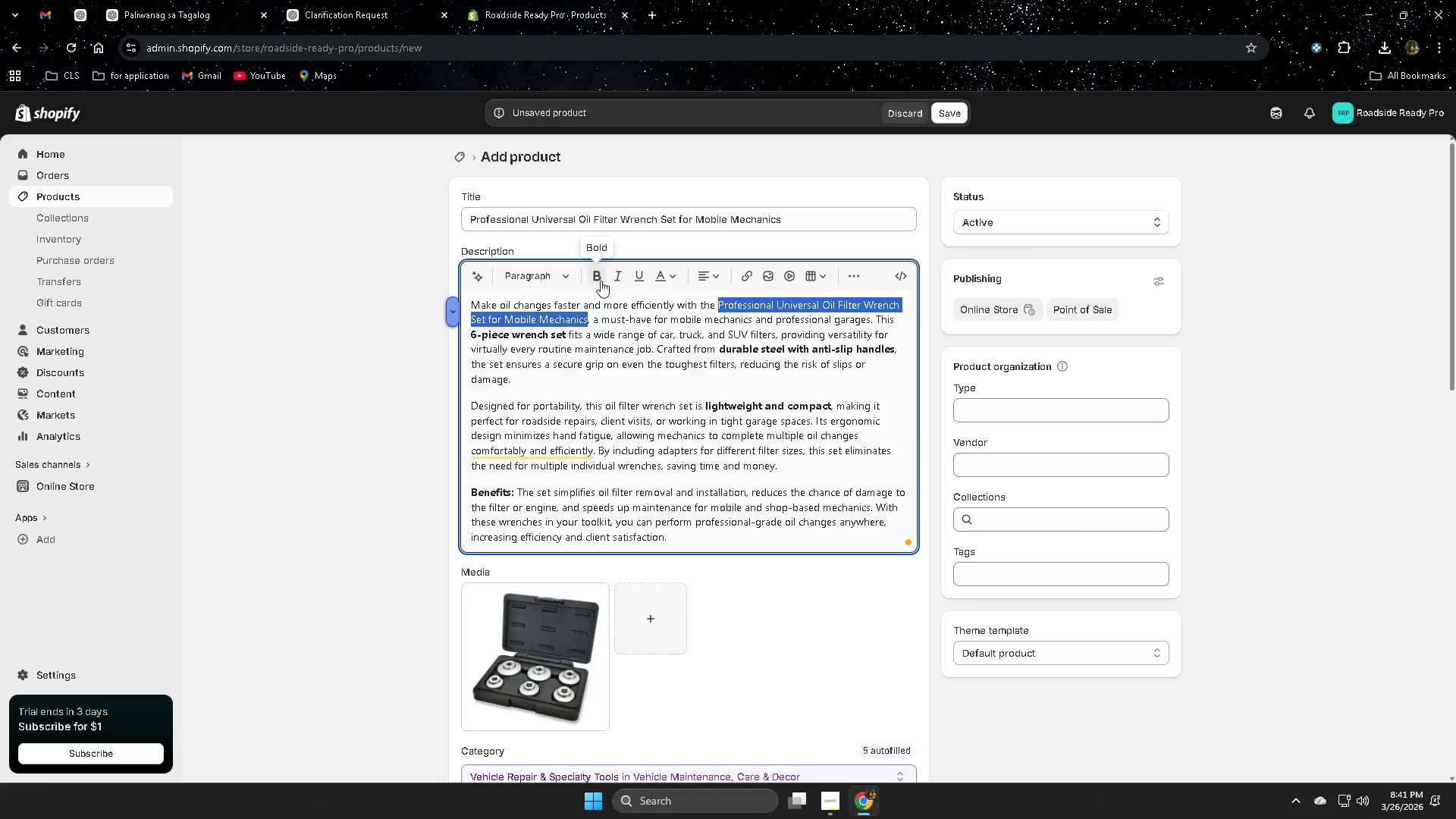 
left_click([597, 276])
 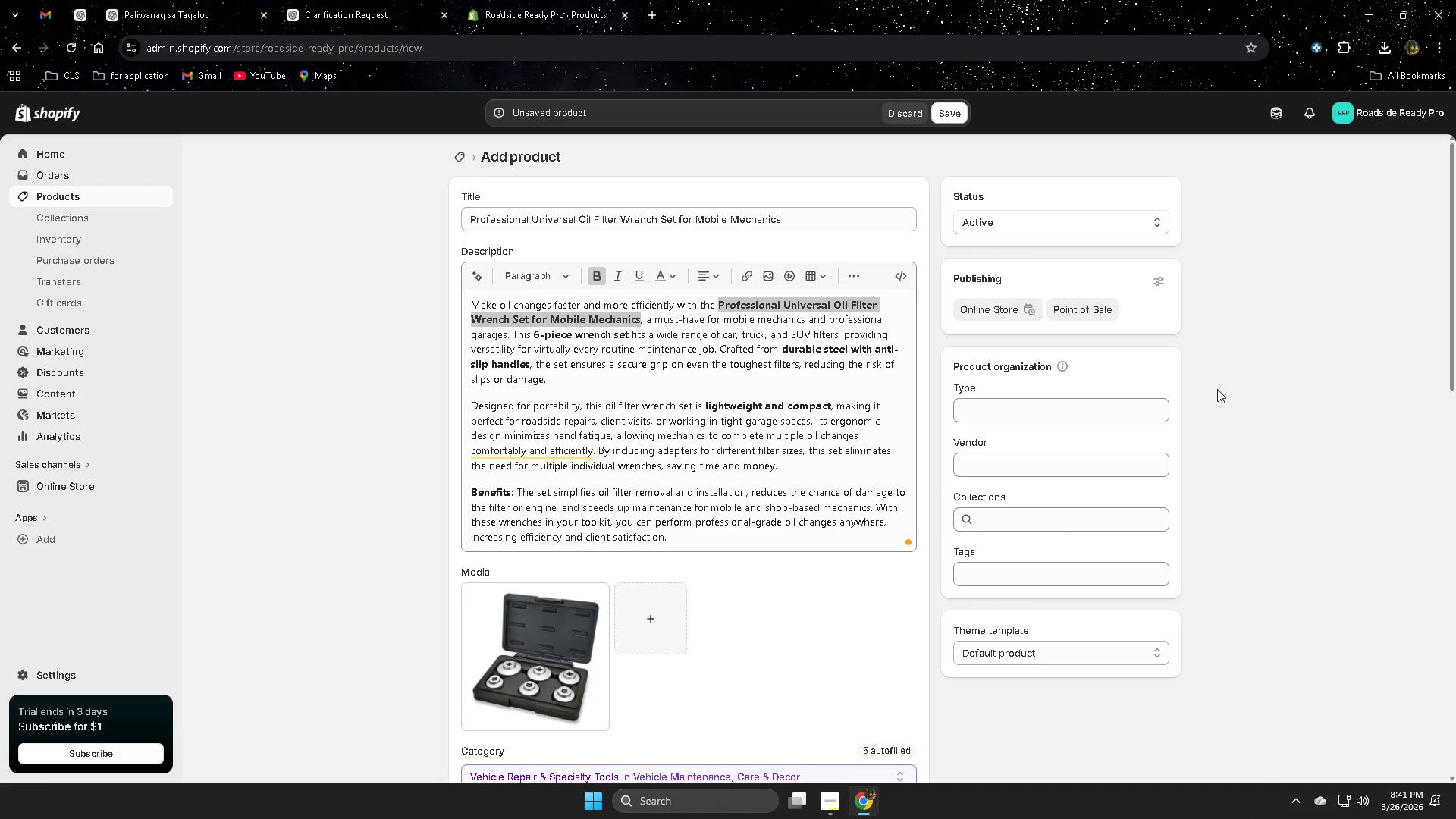 
left_click([306, 369])
 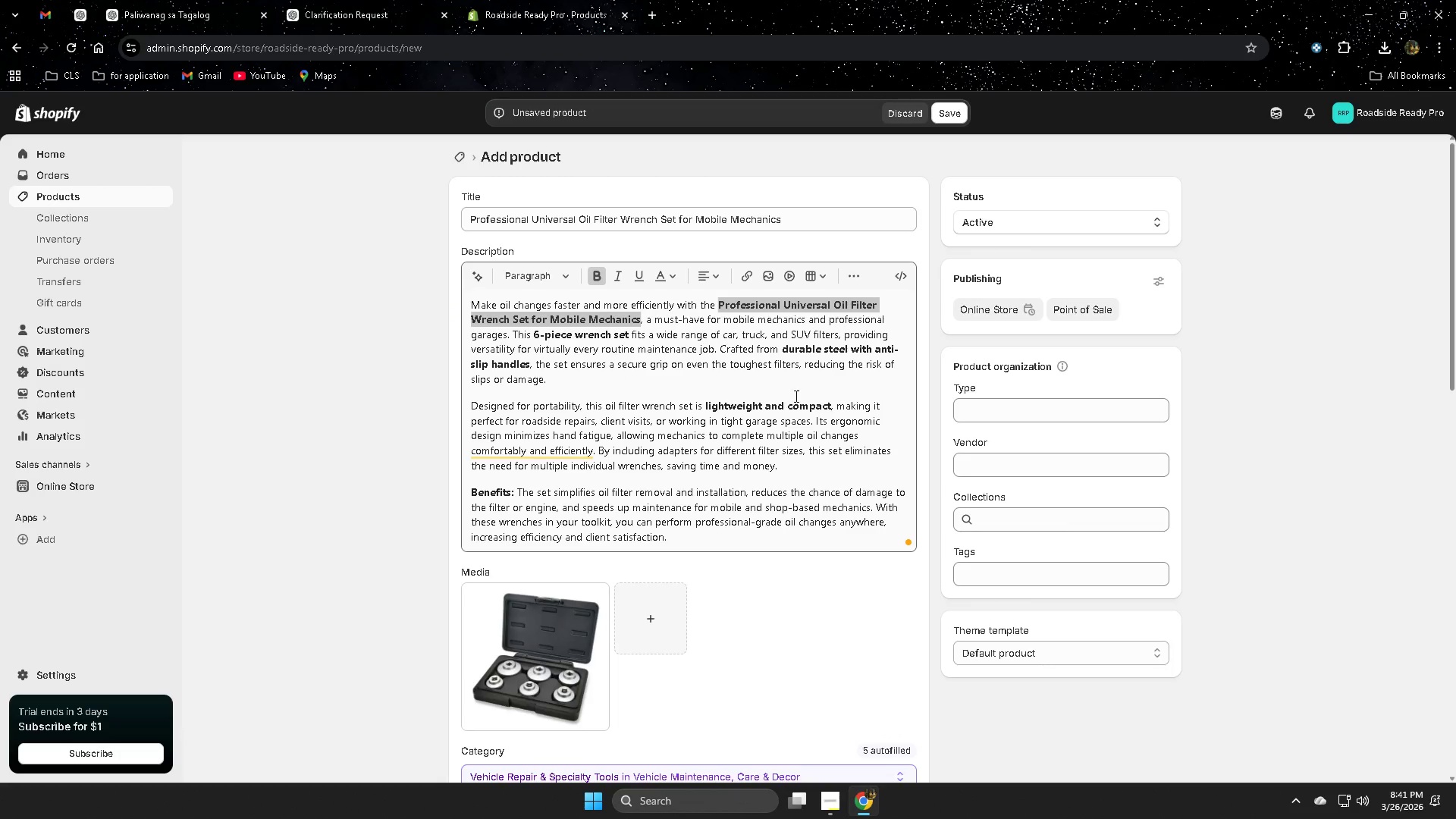 
left_click([795, 396])
 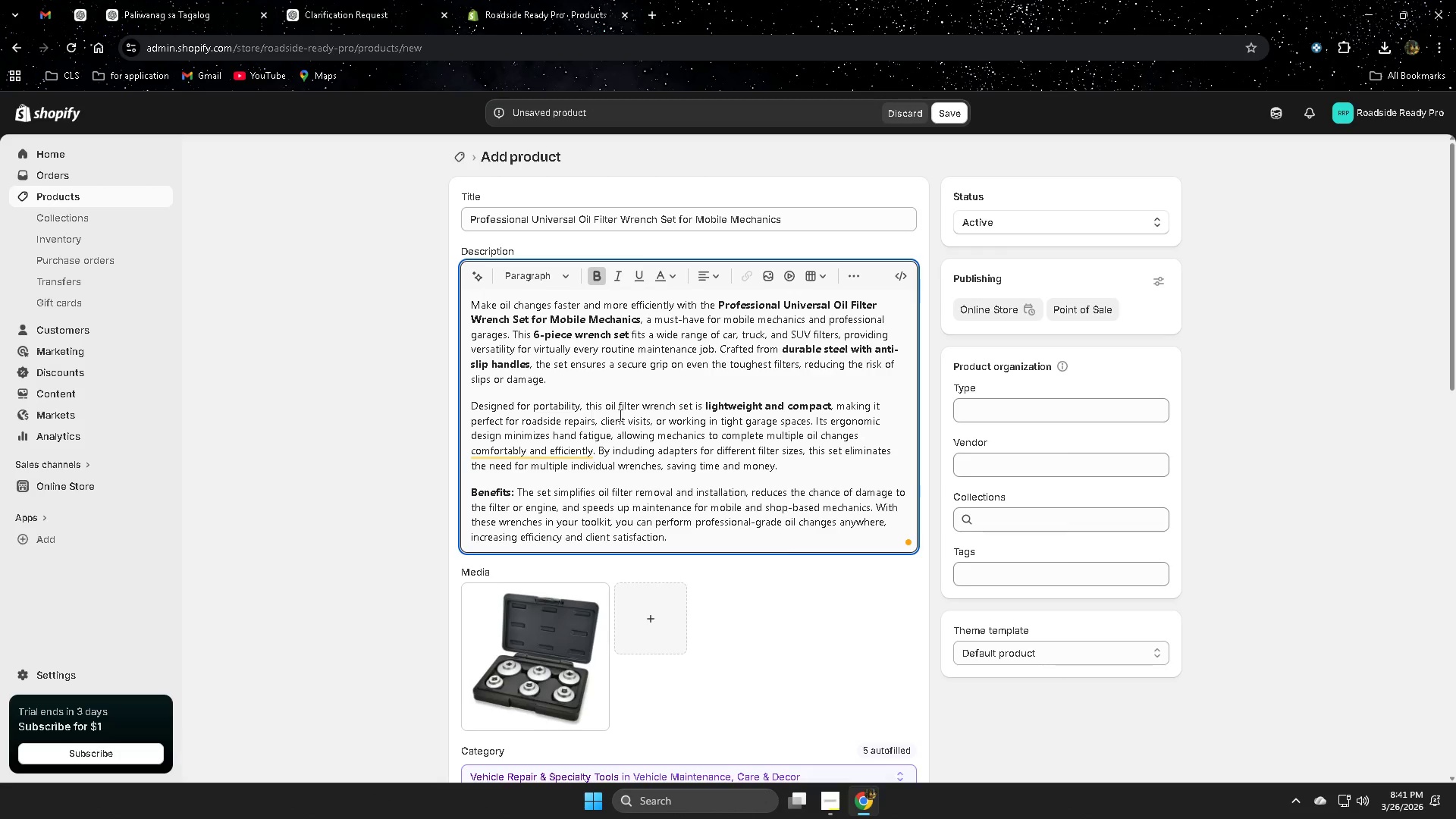 
wait(24.86)
 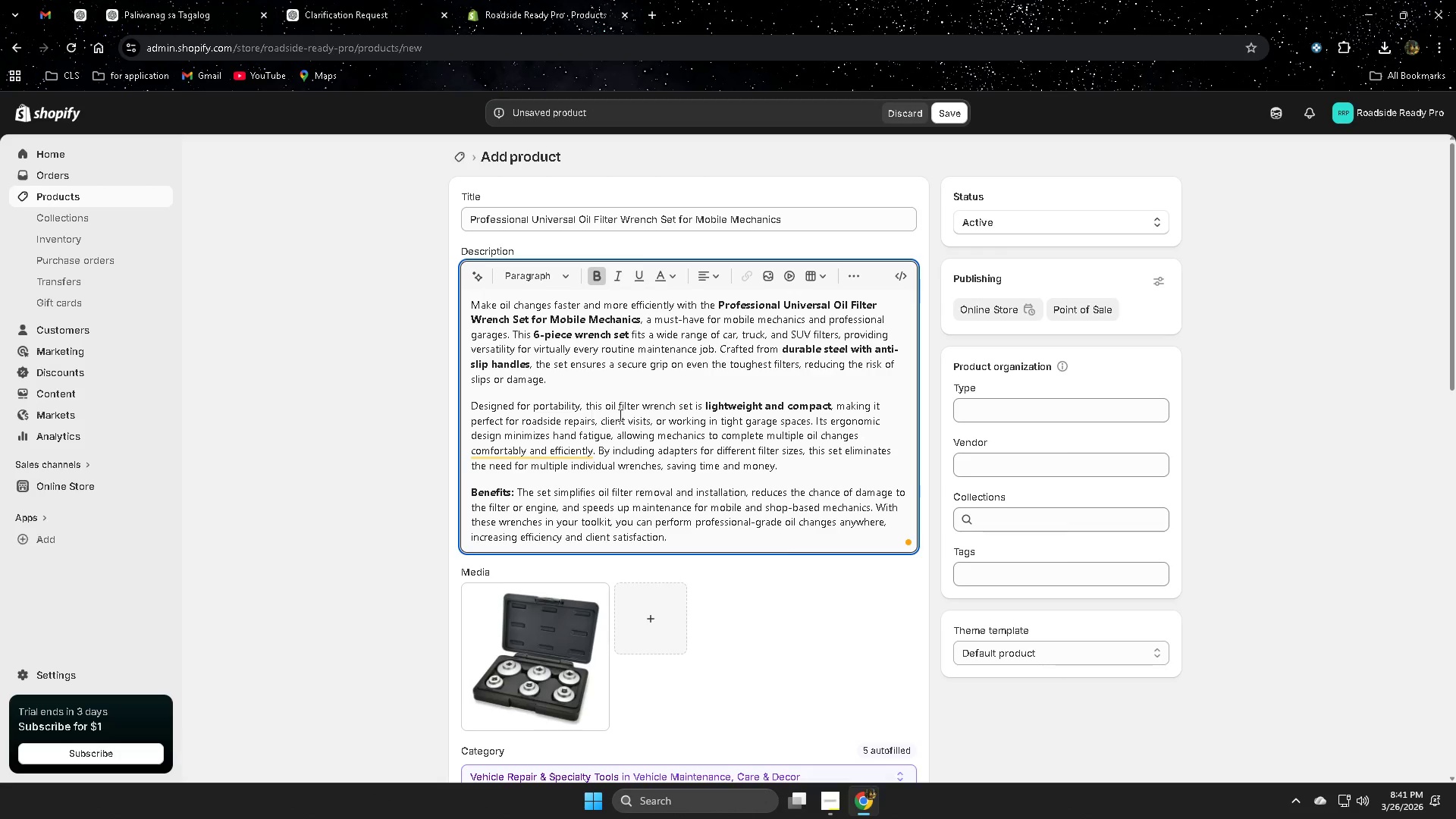 
left_click([822, 804])